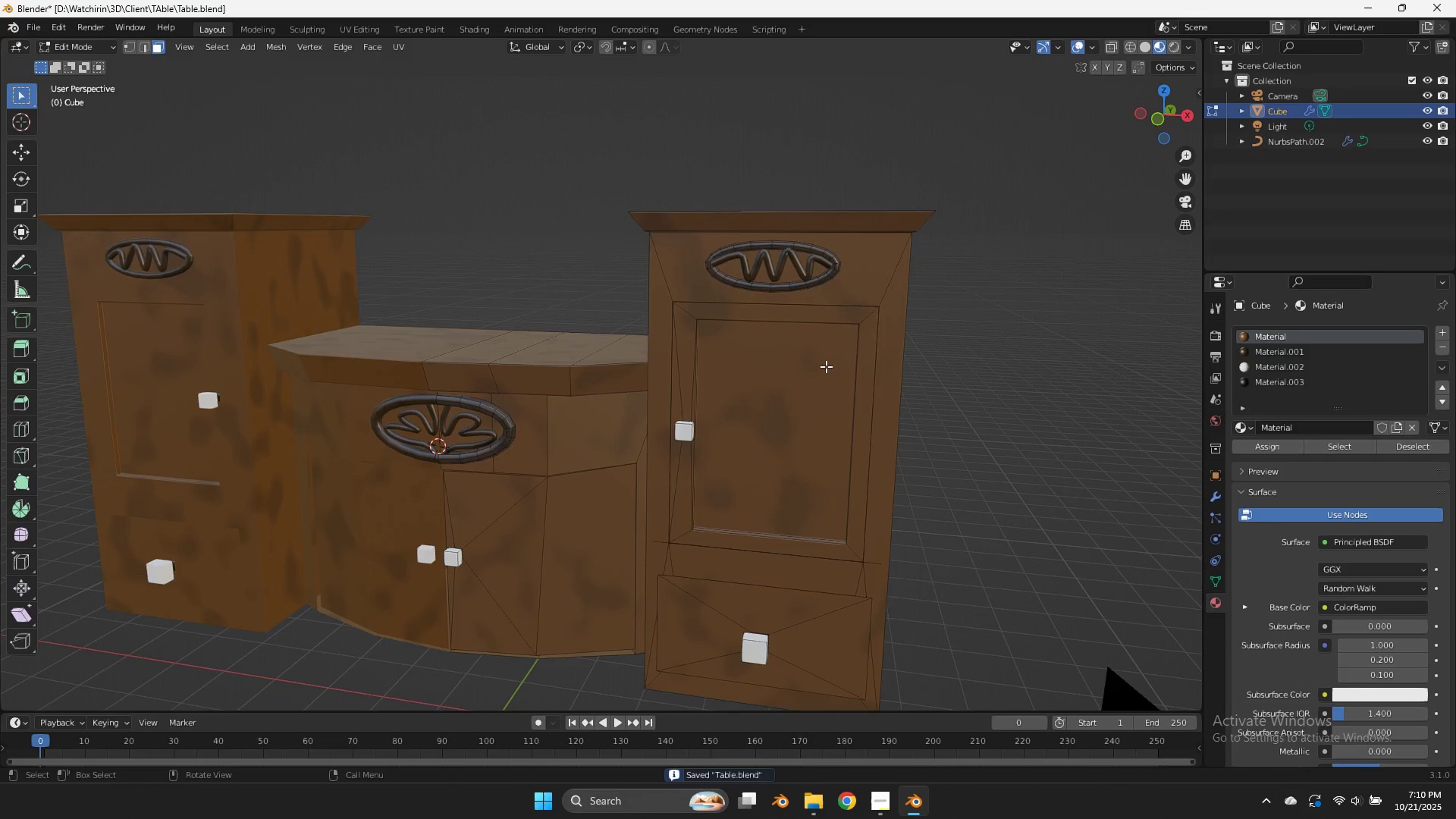 
key(Tab)
 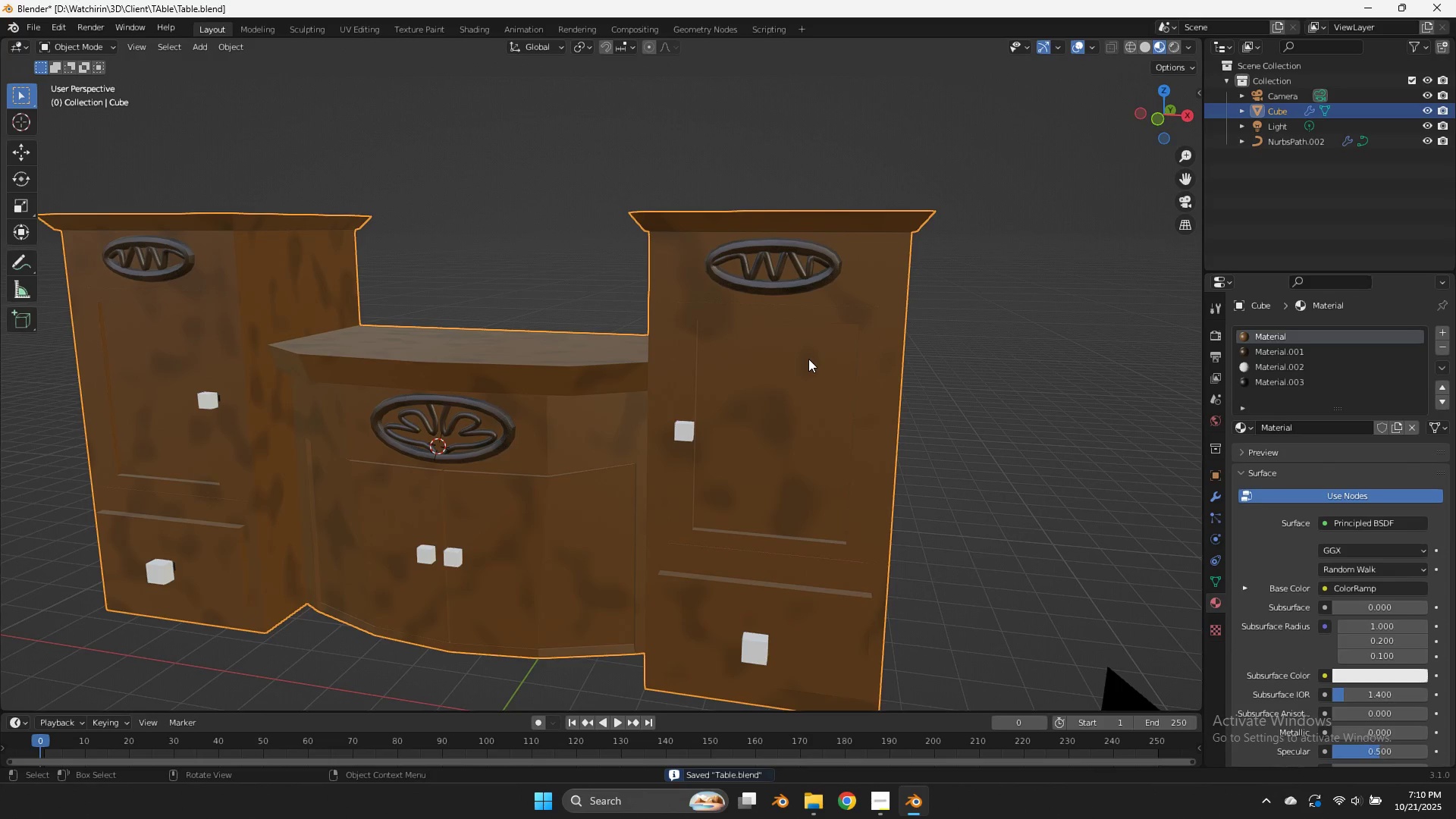 
scroll: coordinate [808, 358], scroll_direction: up, amount: 5.0
 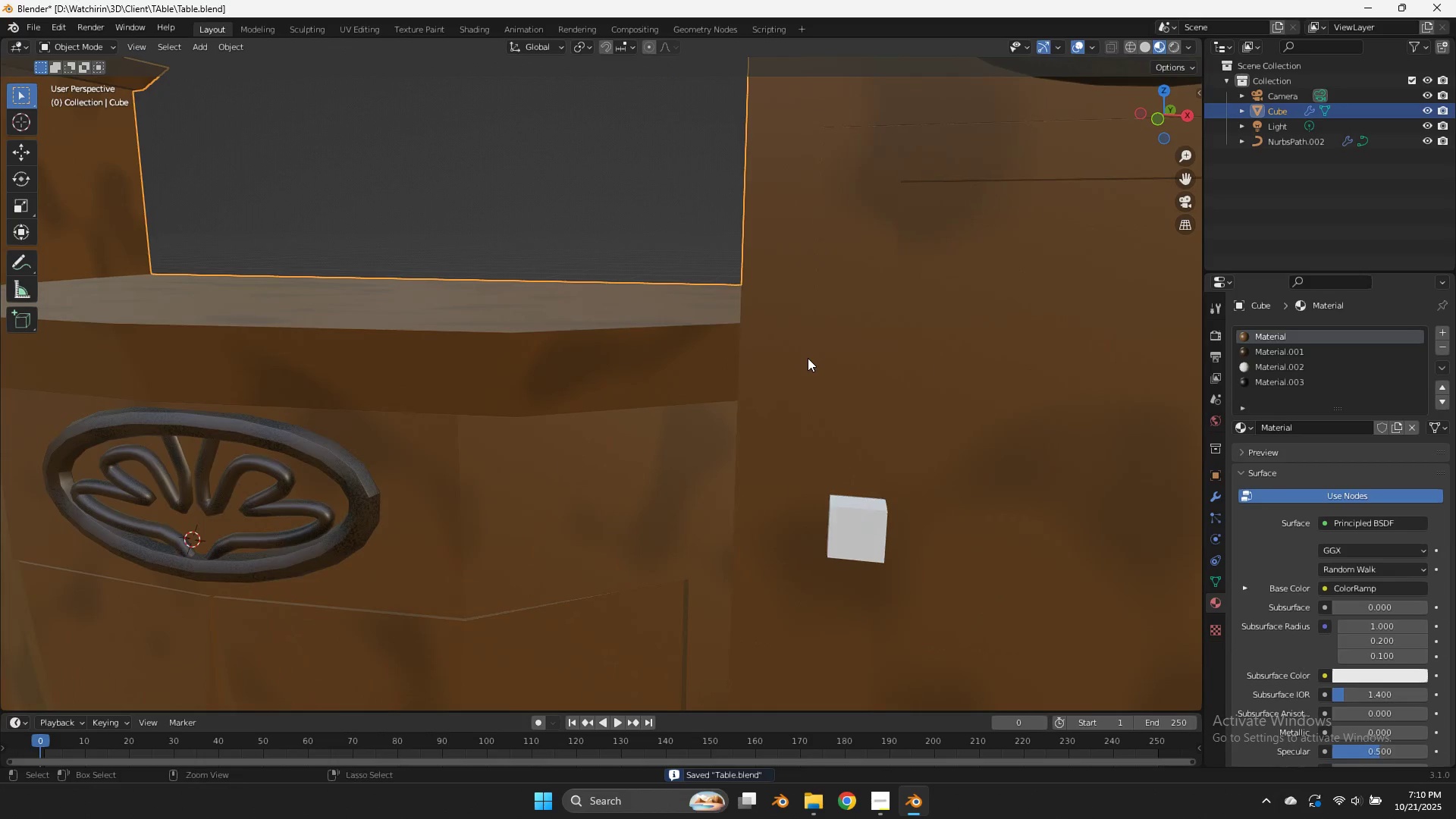 
key(Control+ControlLeft)
 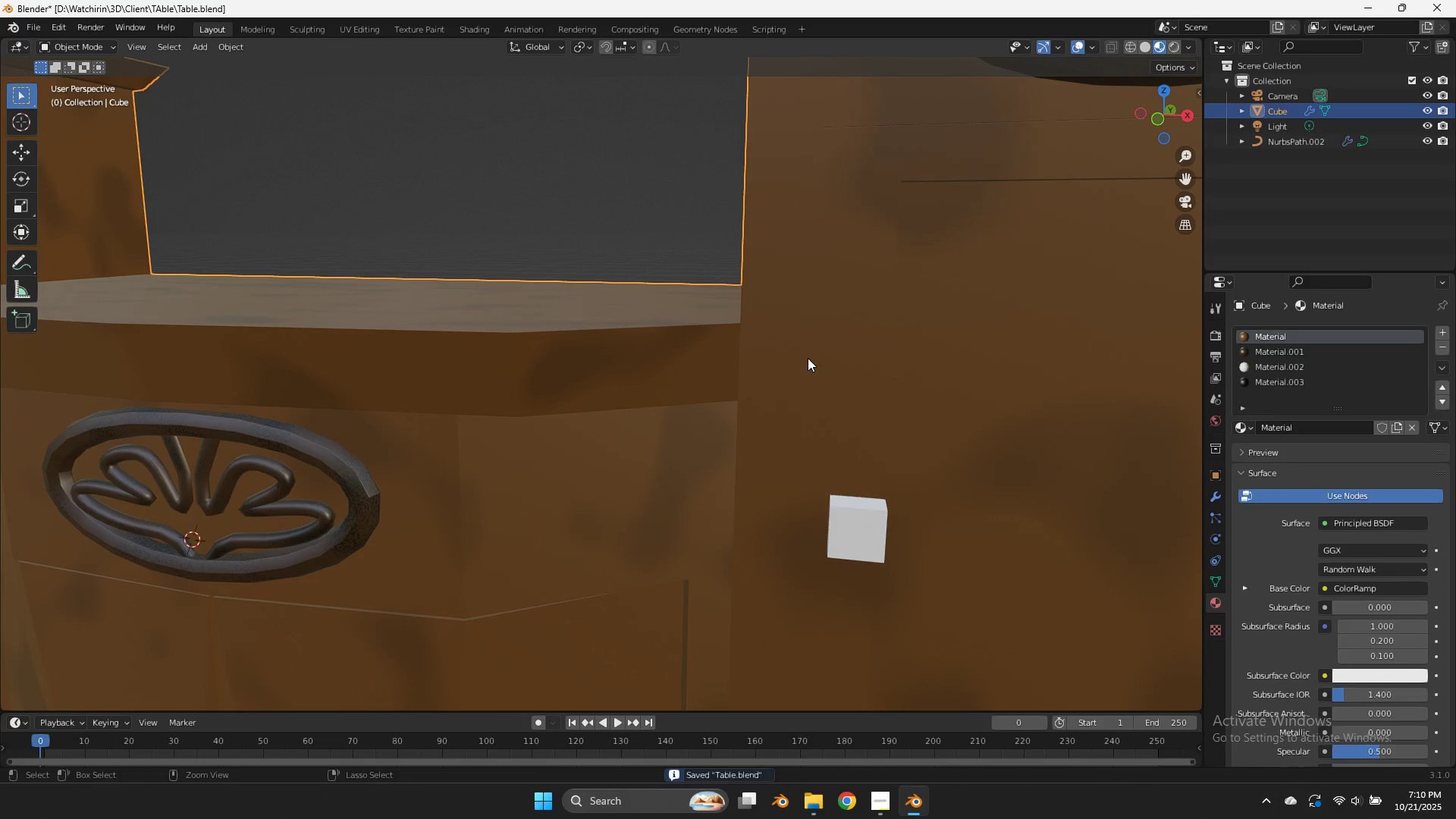 
key(Control+S)
 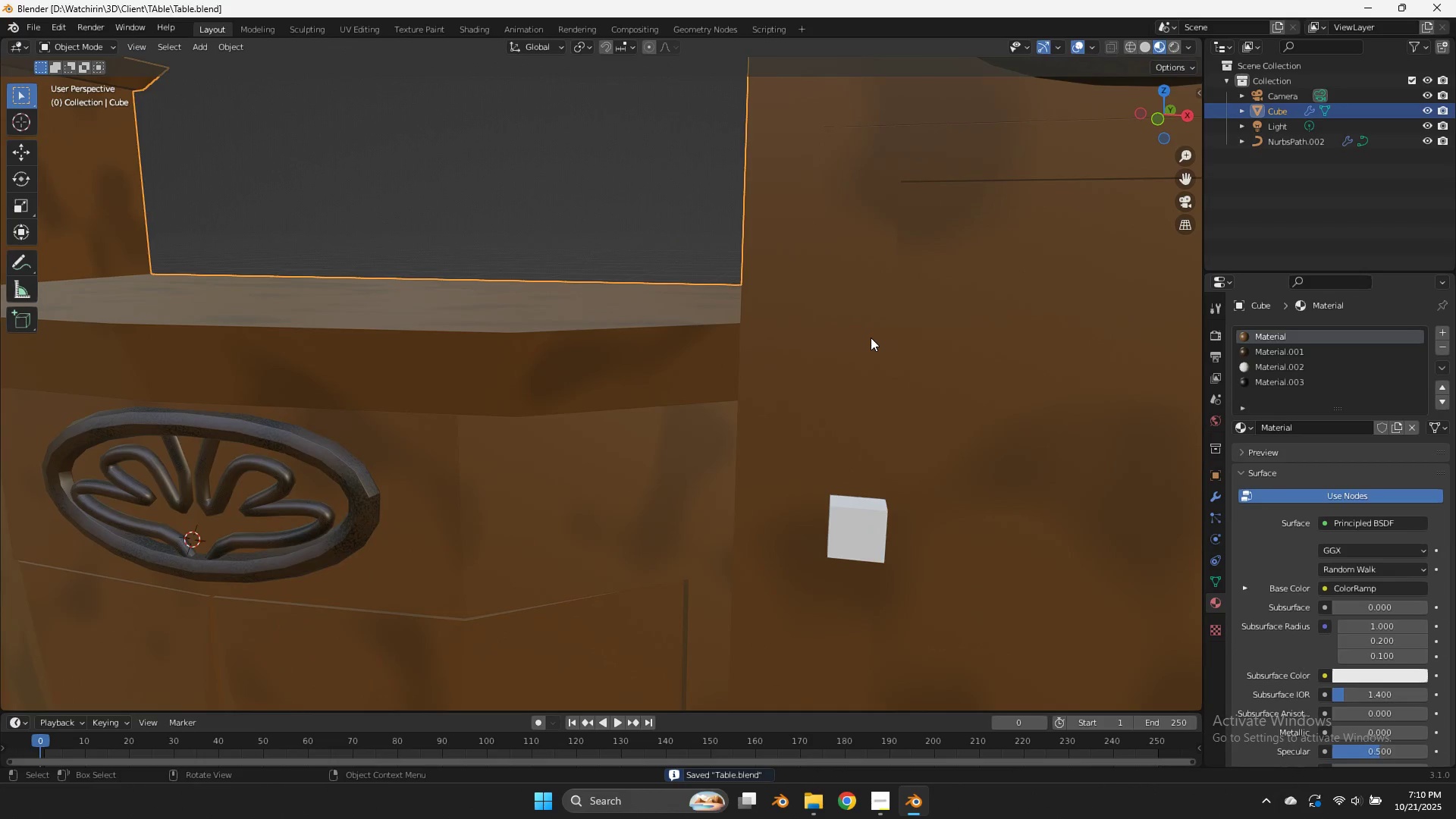 
scroll: coordinate [871, 337], scroll_direction: down, amount: 3.0
 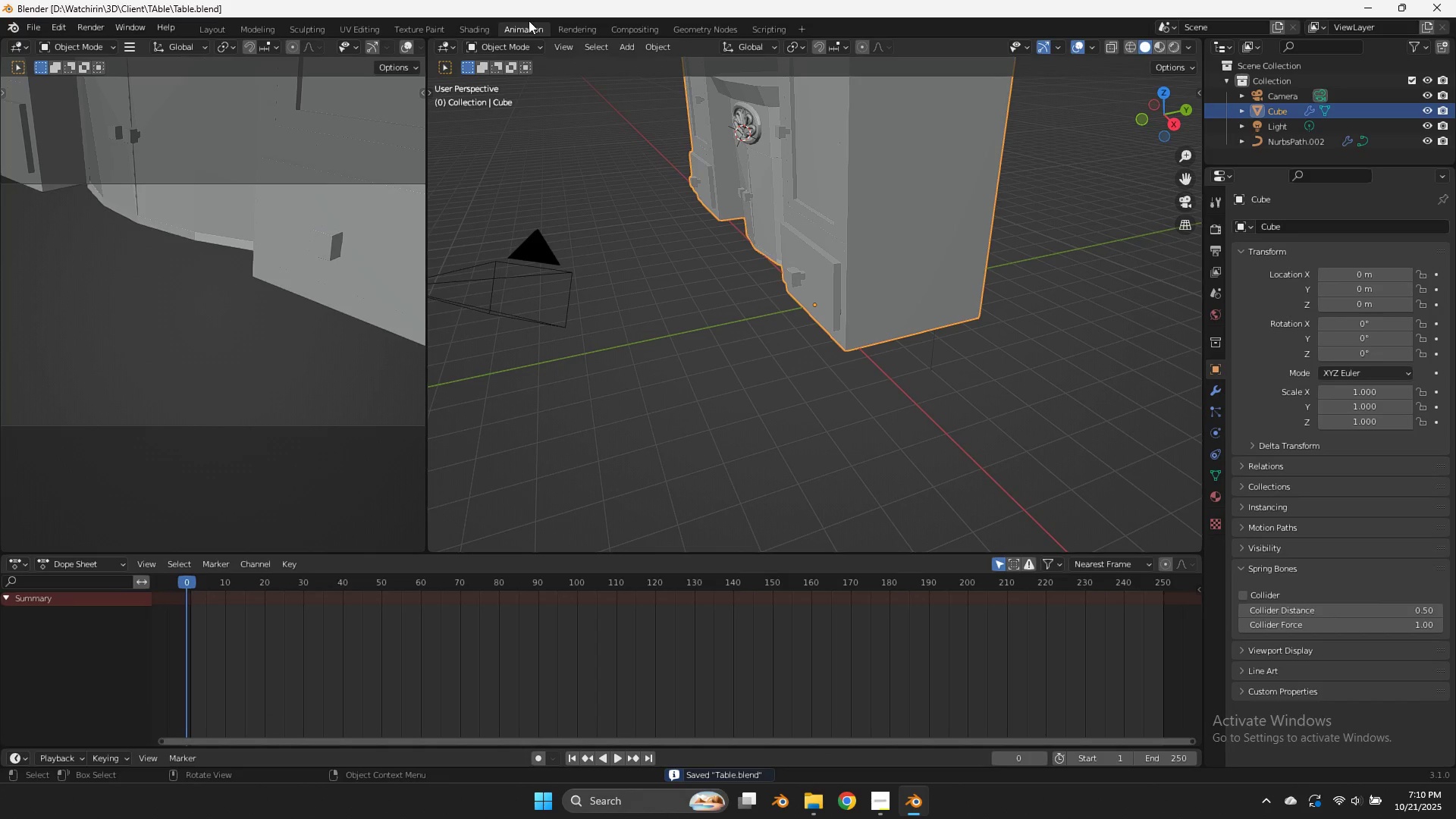 
double_click([463, 36])
 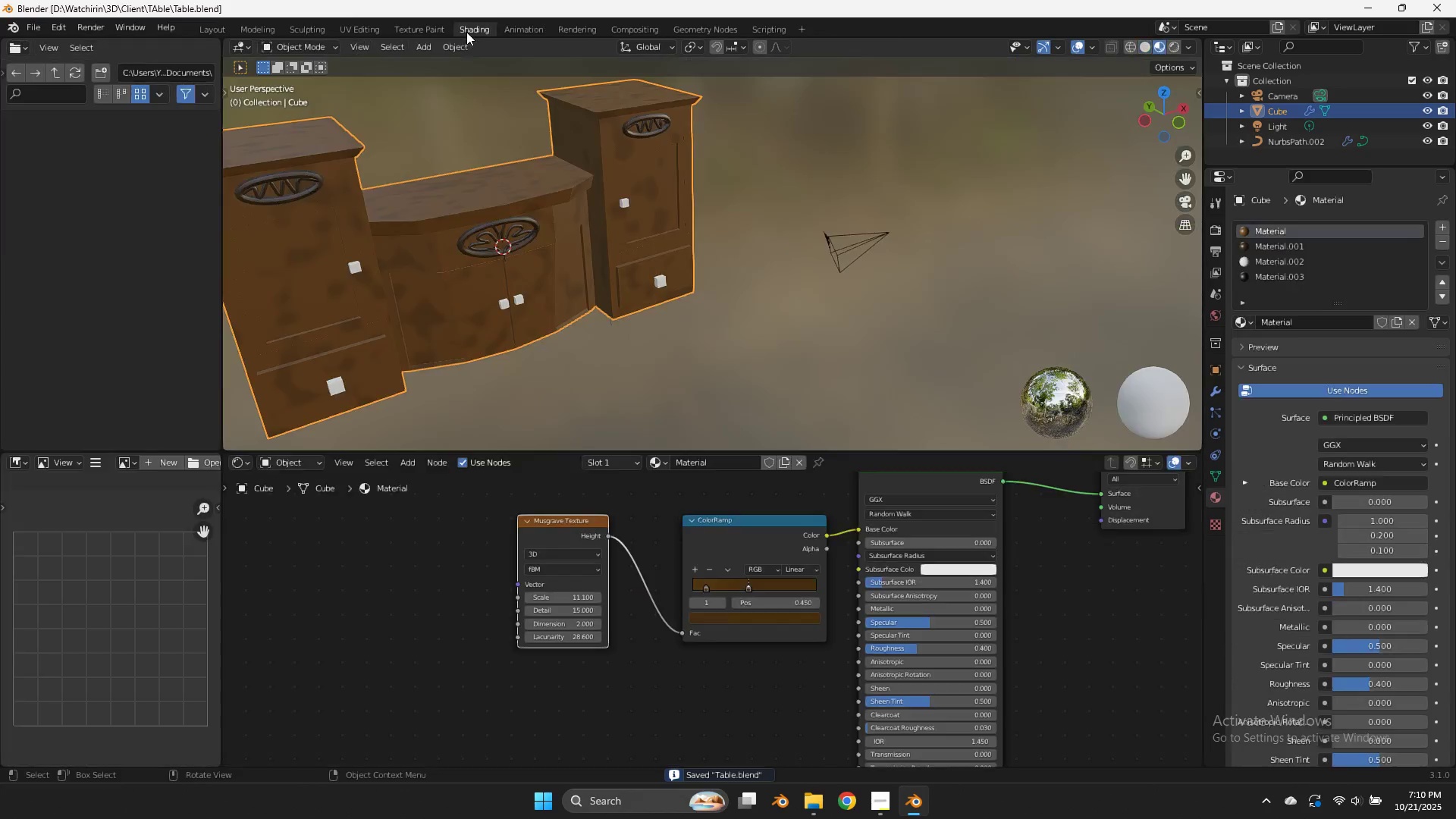 
triple_click([466, 32])
 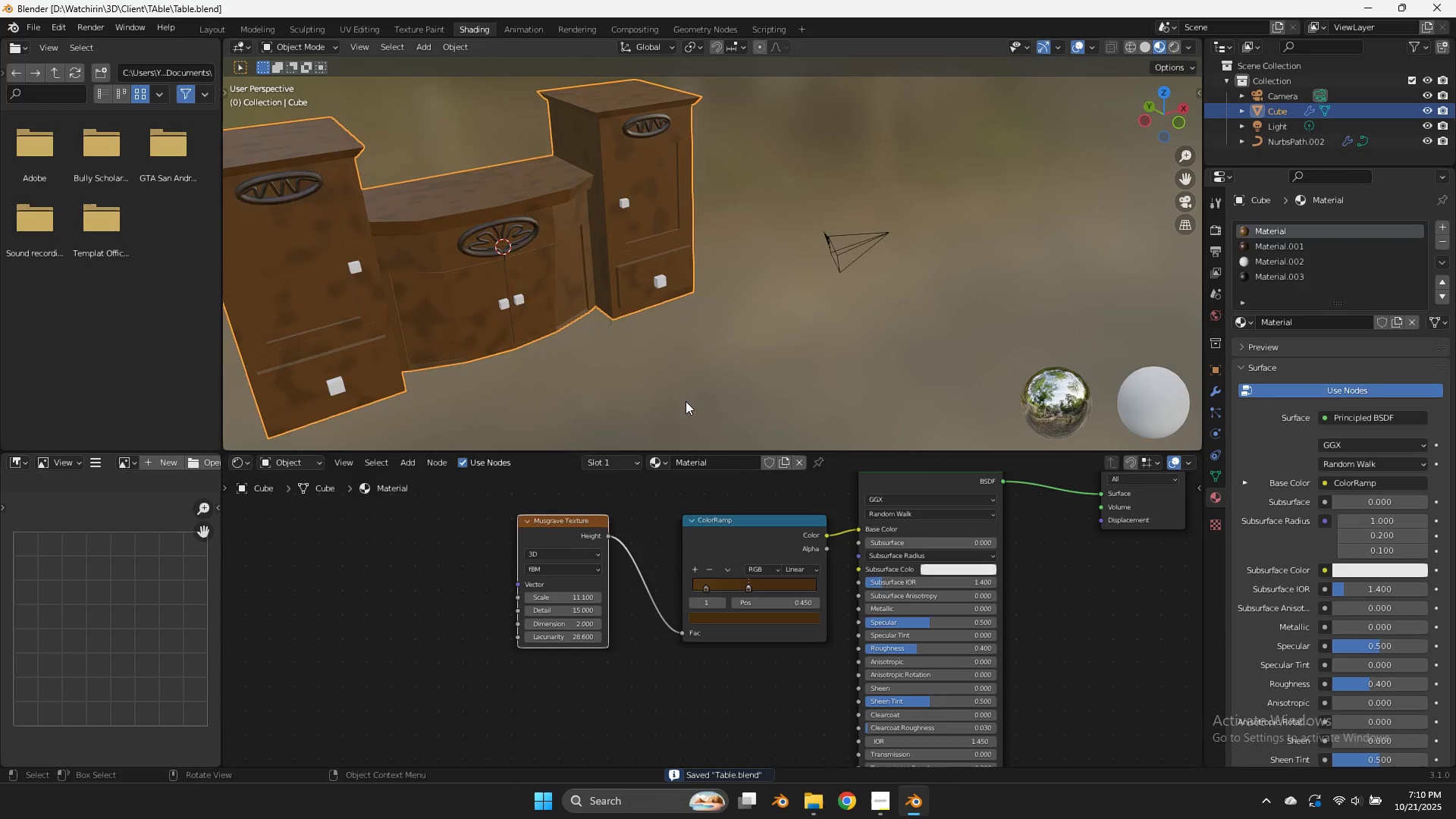 
scroll: coordinate [686, 394], scroll_direction: up, amount: 7.0
 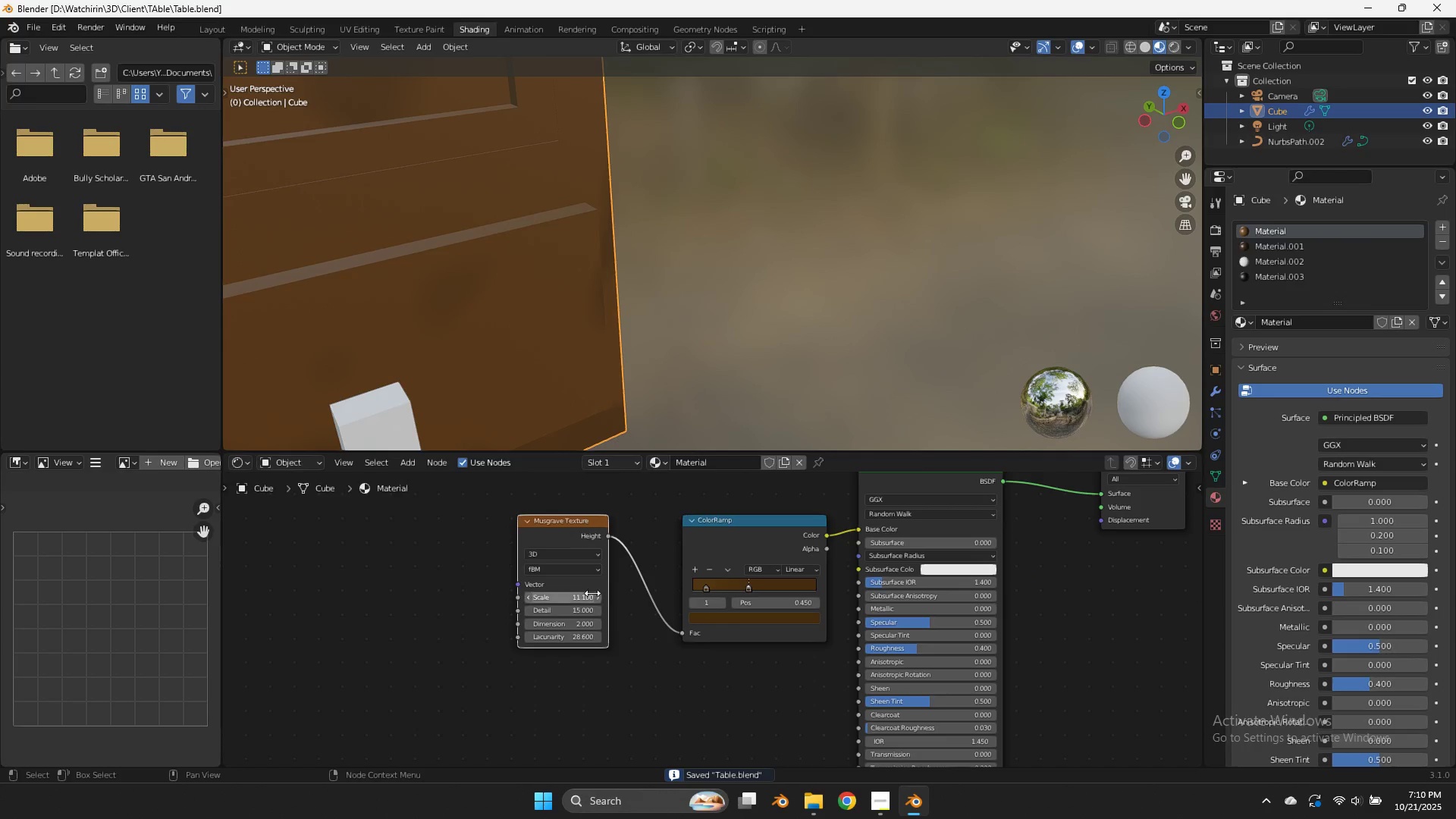 
left_click_drag(start_coordinate=[582, 598], to_coordinate=[45, 609])
 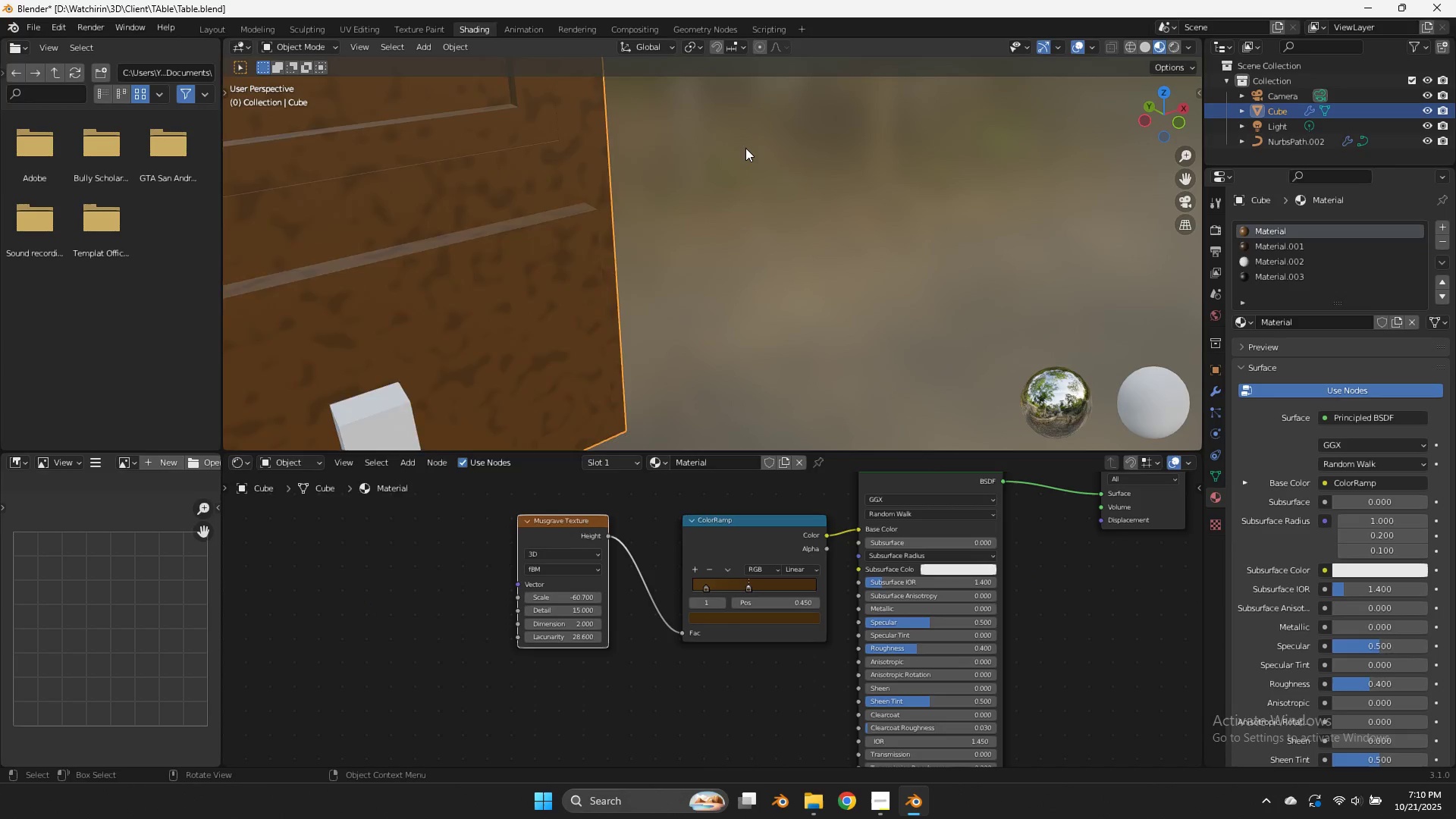 
scroll: coordinate [745, 148], scroll_direction: down, amount: 7.0
 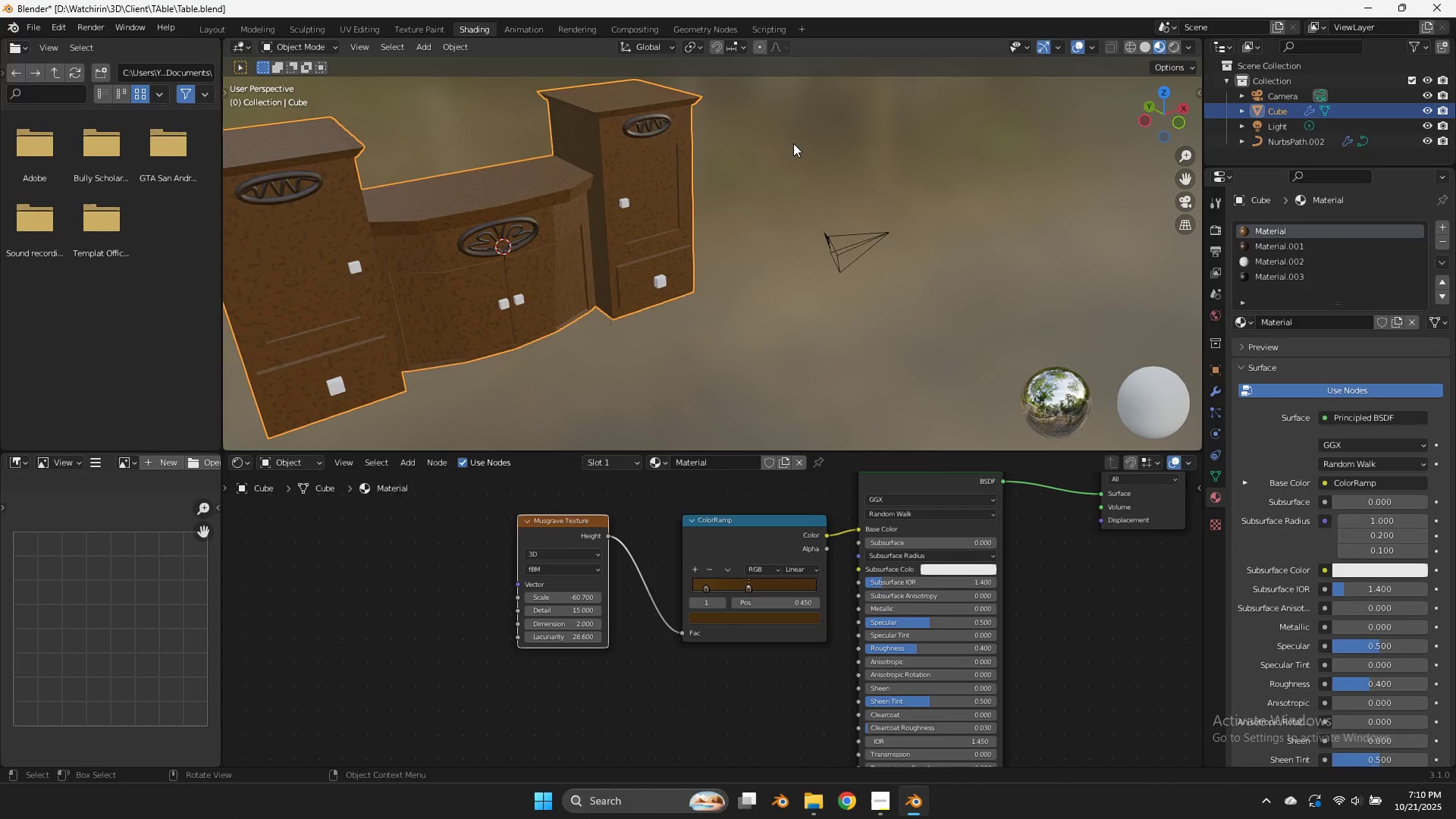 
scroll: coordinate [794, 143], scroll_direction: up, amount: 2.0
 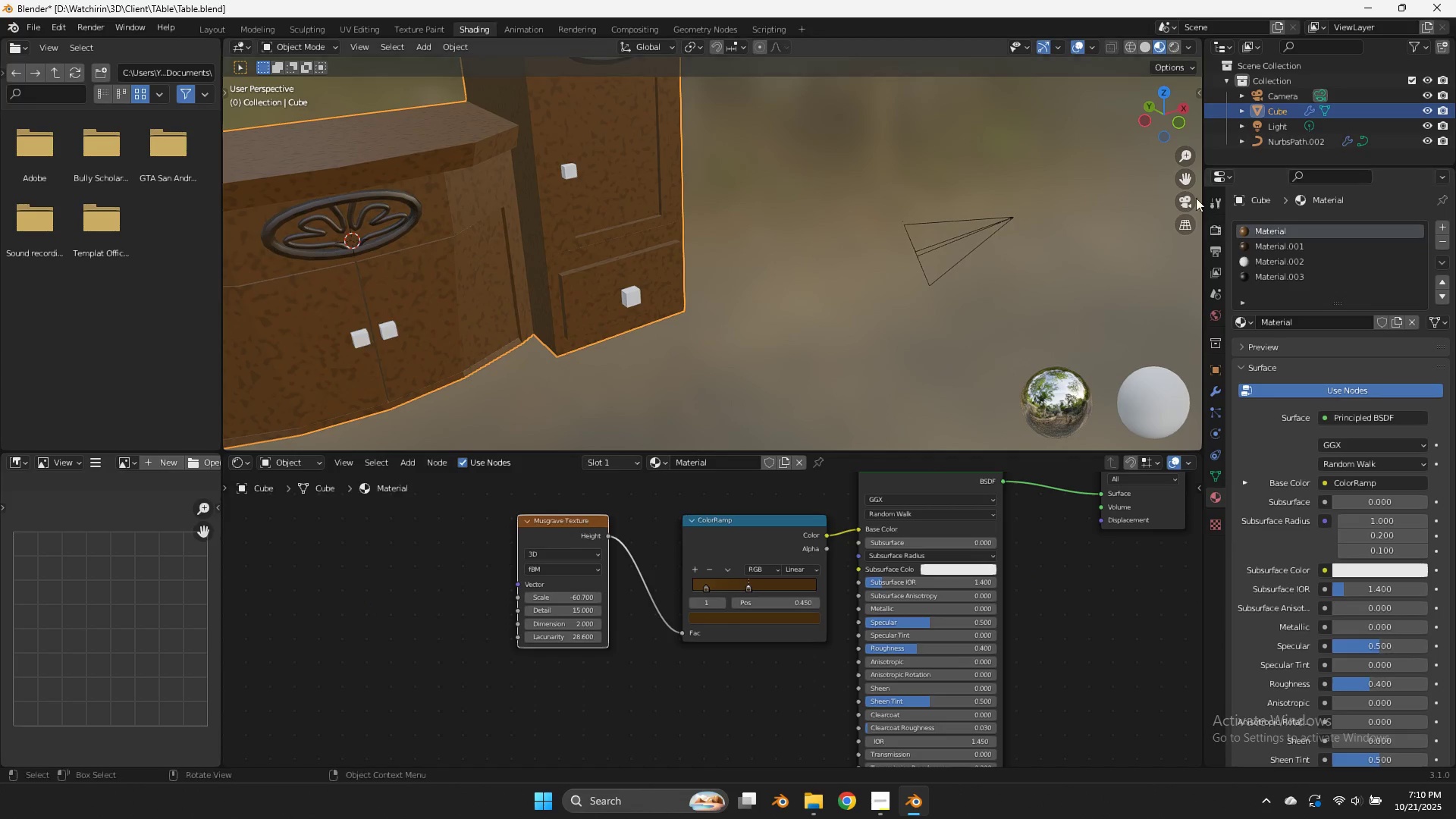 
left_click_drag(start_coordinate=[1181, 173], to_coordinate=[322, 279])
 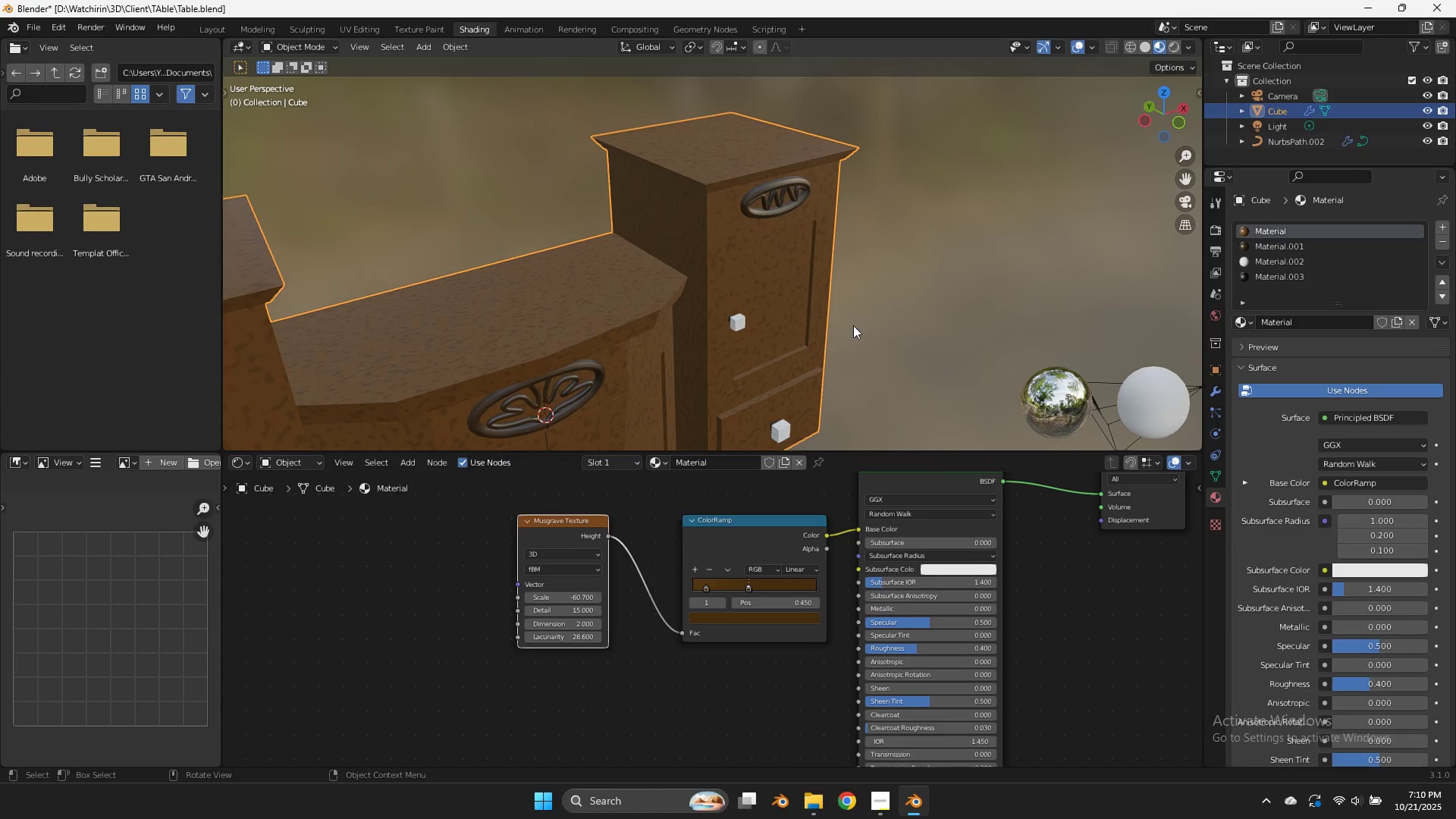 
scroll: coordinate [850, 328], scroll_direction: up, amount: 4.0
 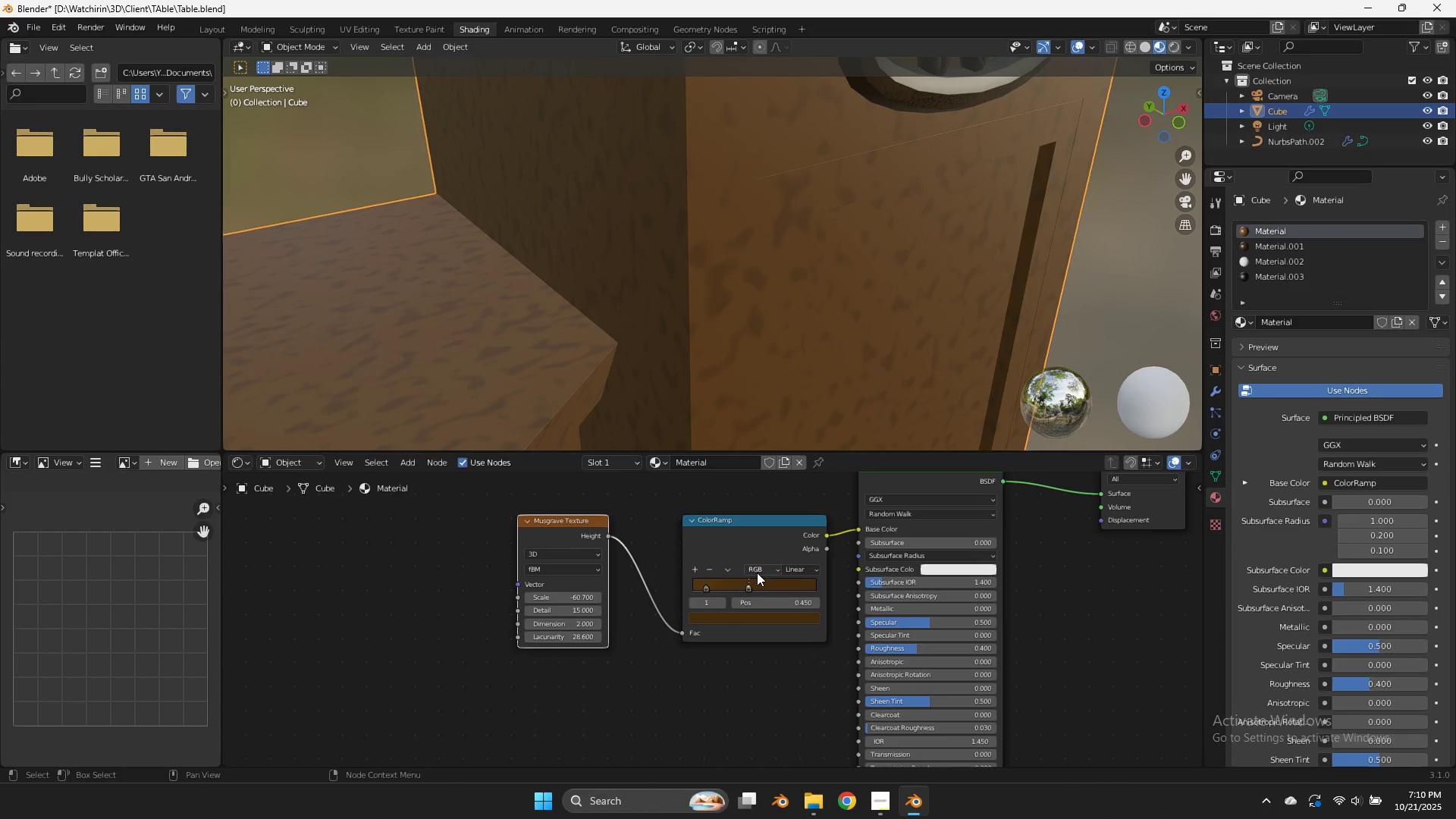 
left_click_drag(start_coordinate=[748, 582], to_coordinate=[683, 596])
 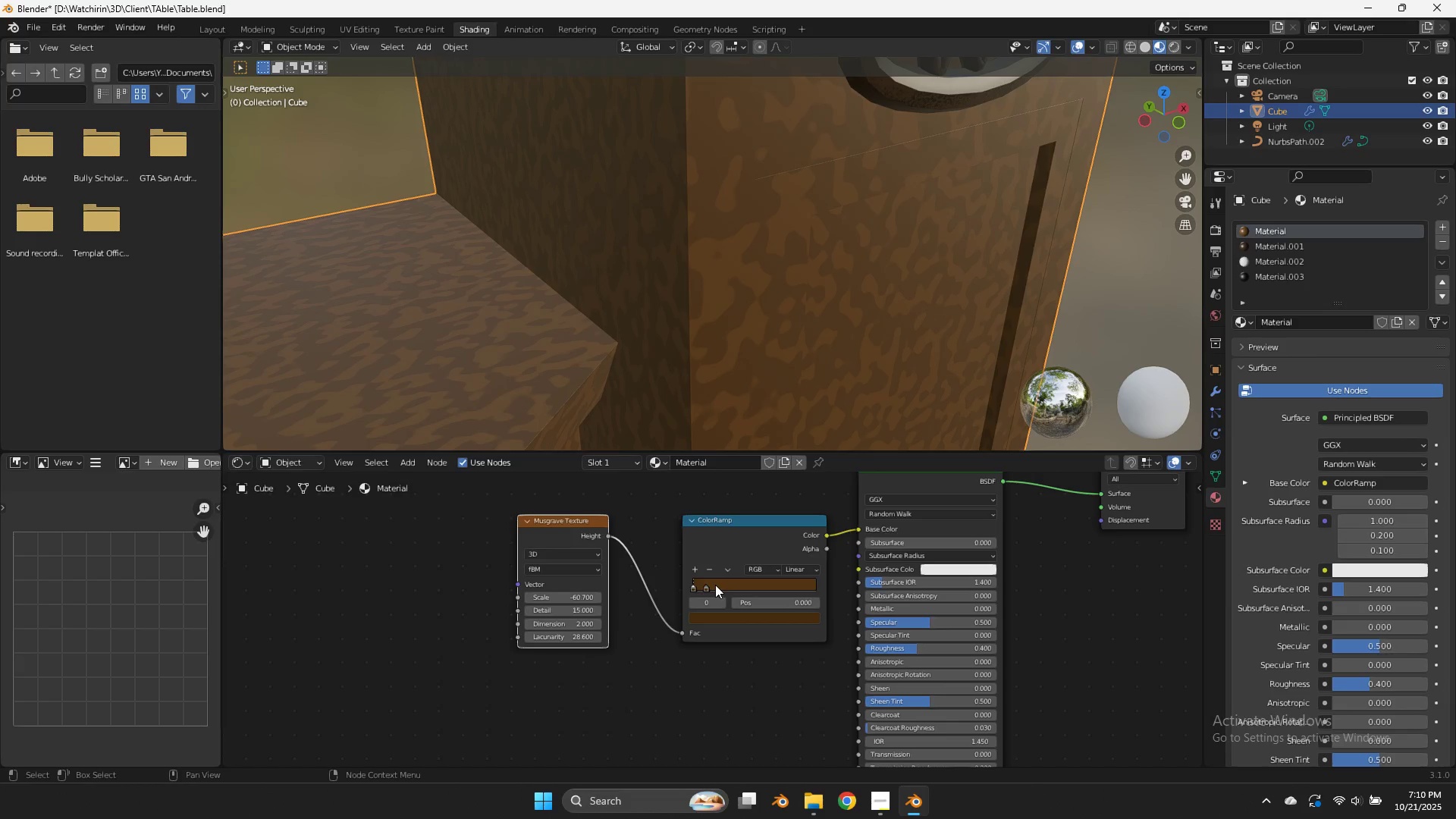 
left_click_drag(start_coordinate=[713, 583], to_coordinate=[828, 583])
 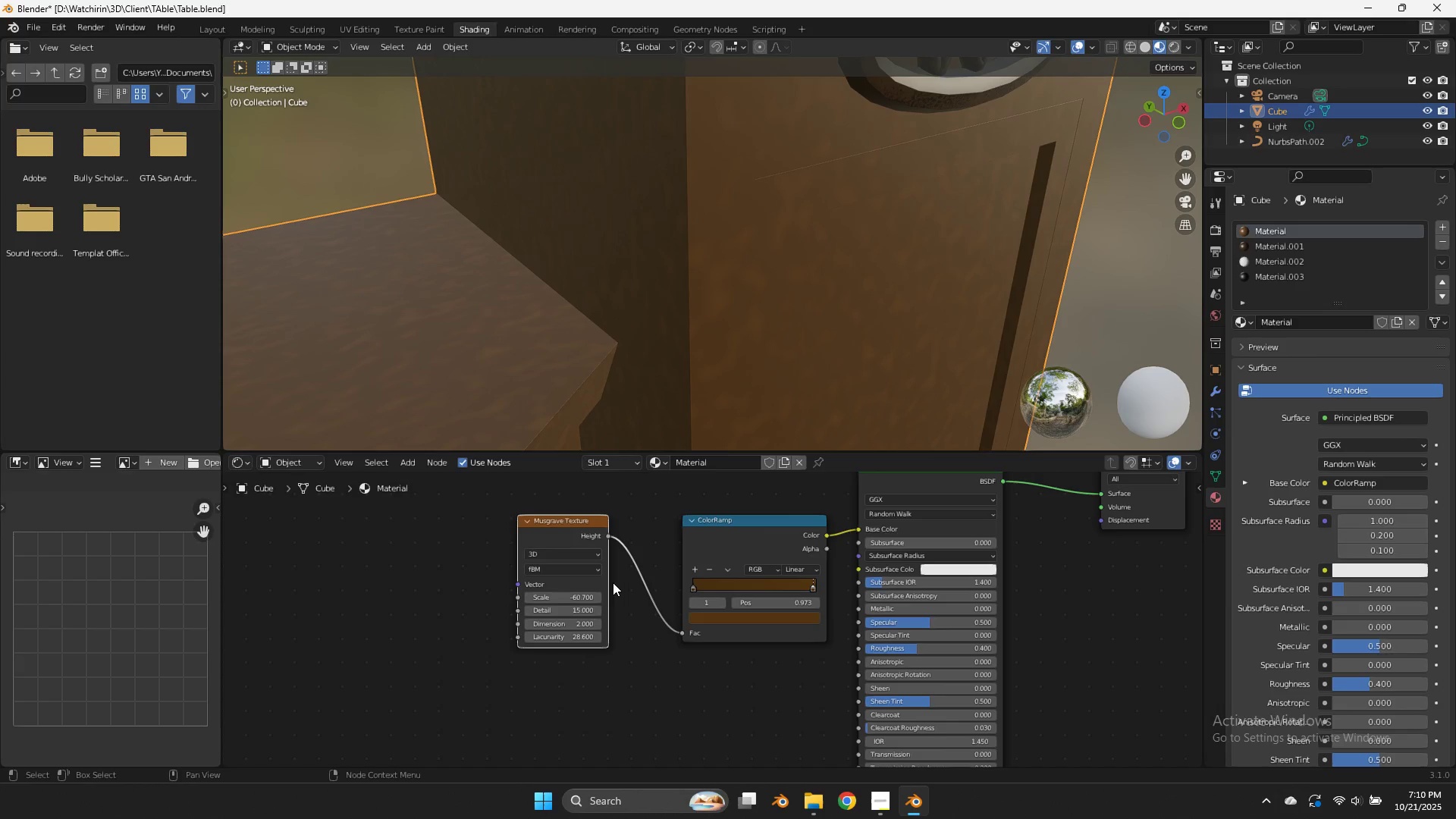 
left_click_drag(start_coordinate=[577, 593], to_coordinate=[692, 595])
 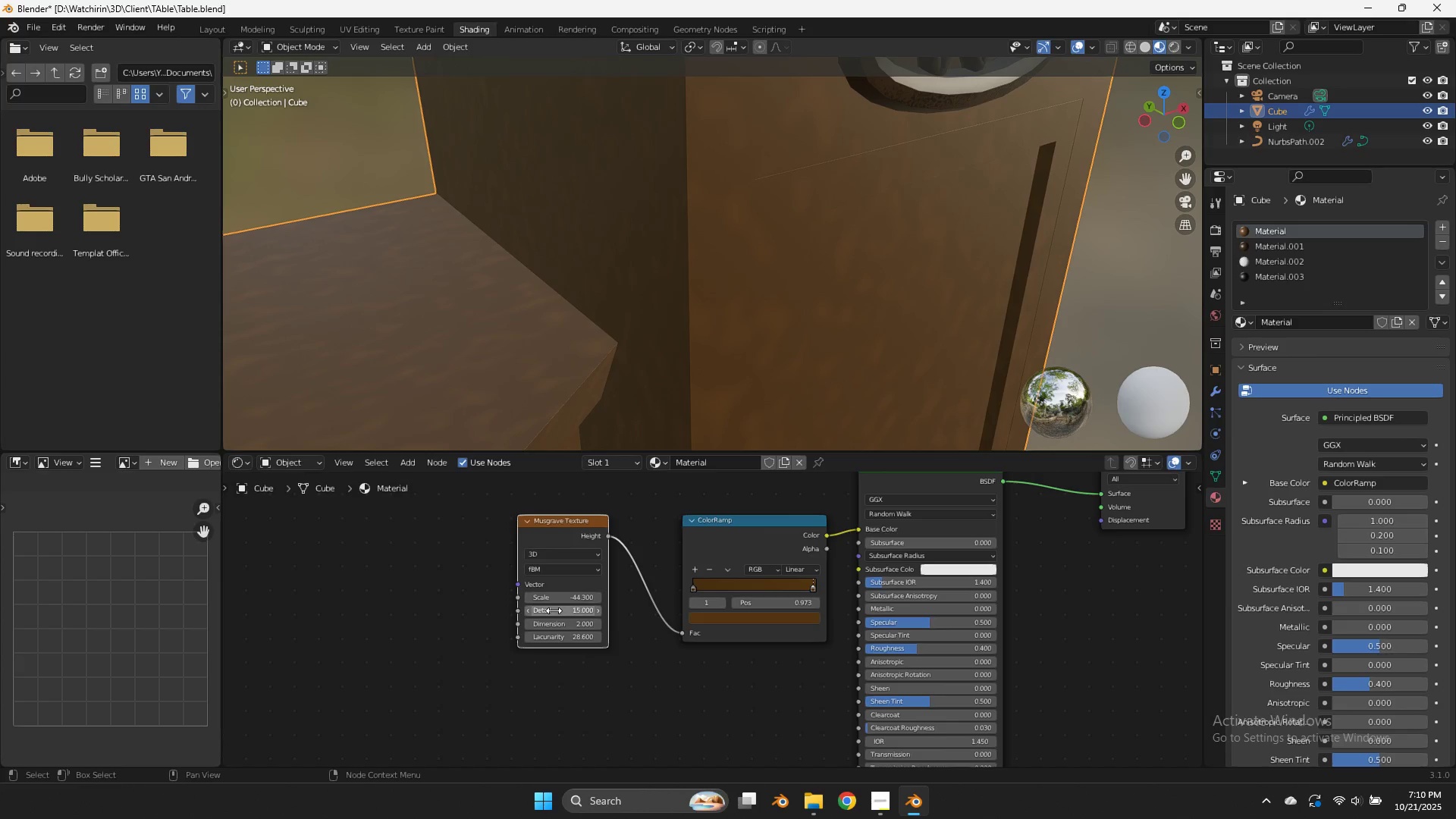 
left_click_drag(start_coordinate=[554, 612], to_coordinate=[457, 620])
 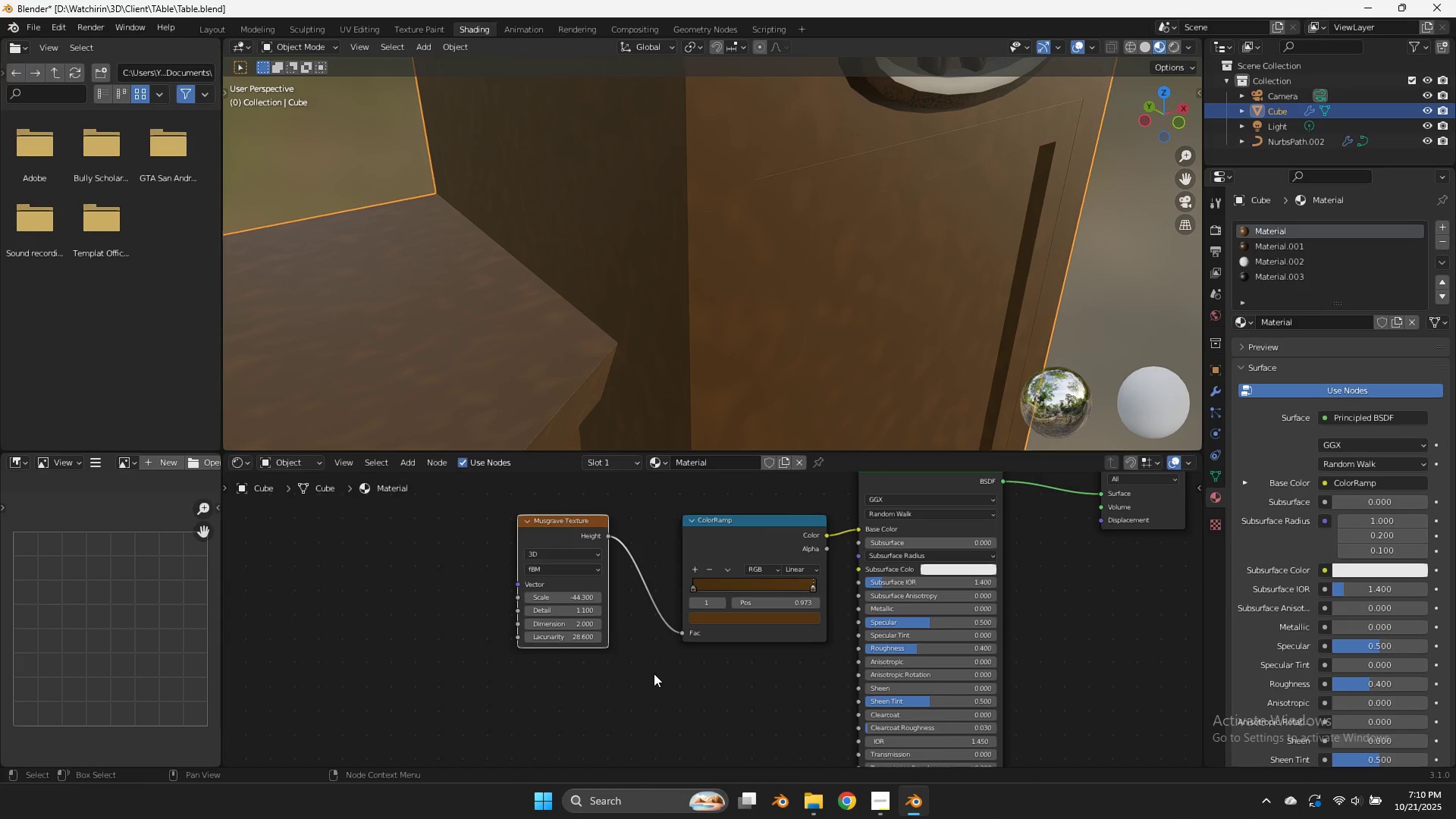 
left_click([654, 673])